 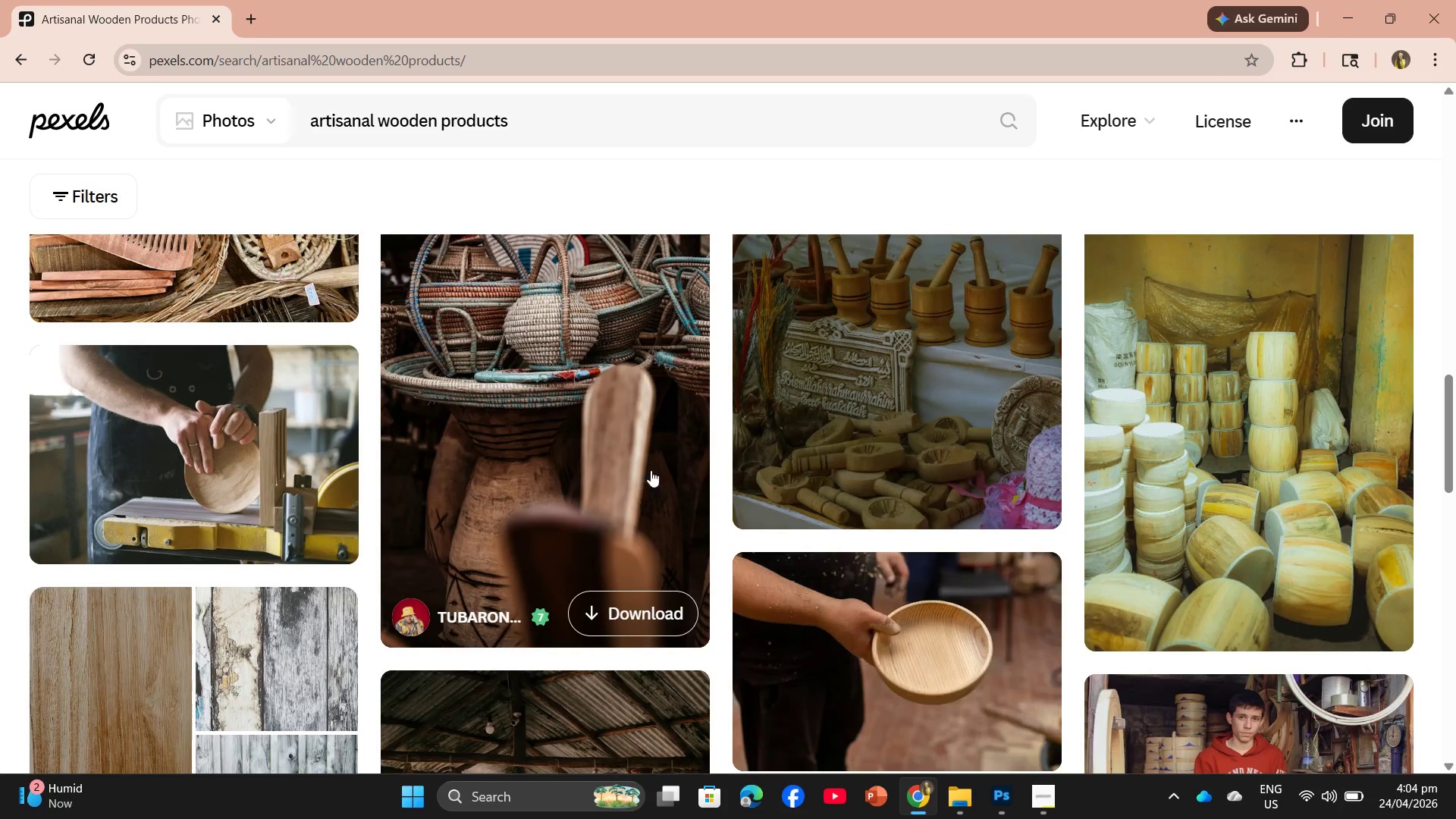 
scroll: coordinate [645, 466], scroll_direction: up, amount: 2.0
 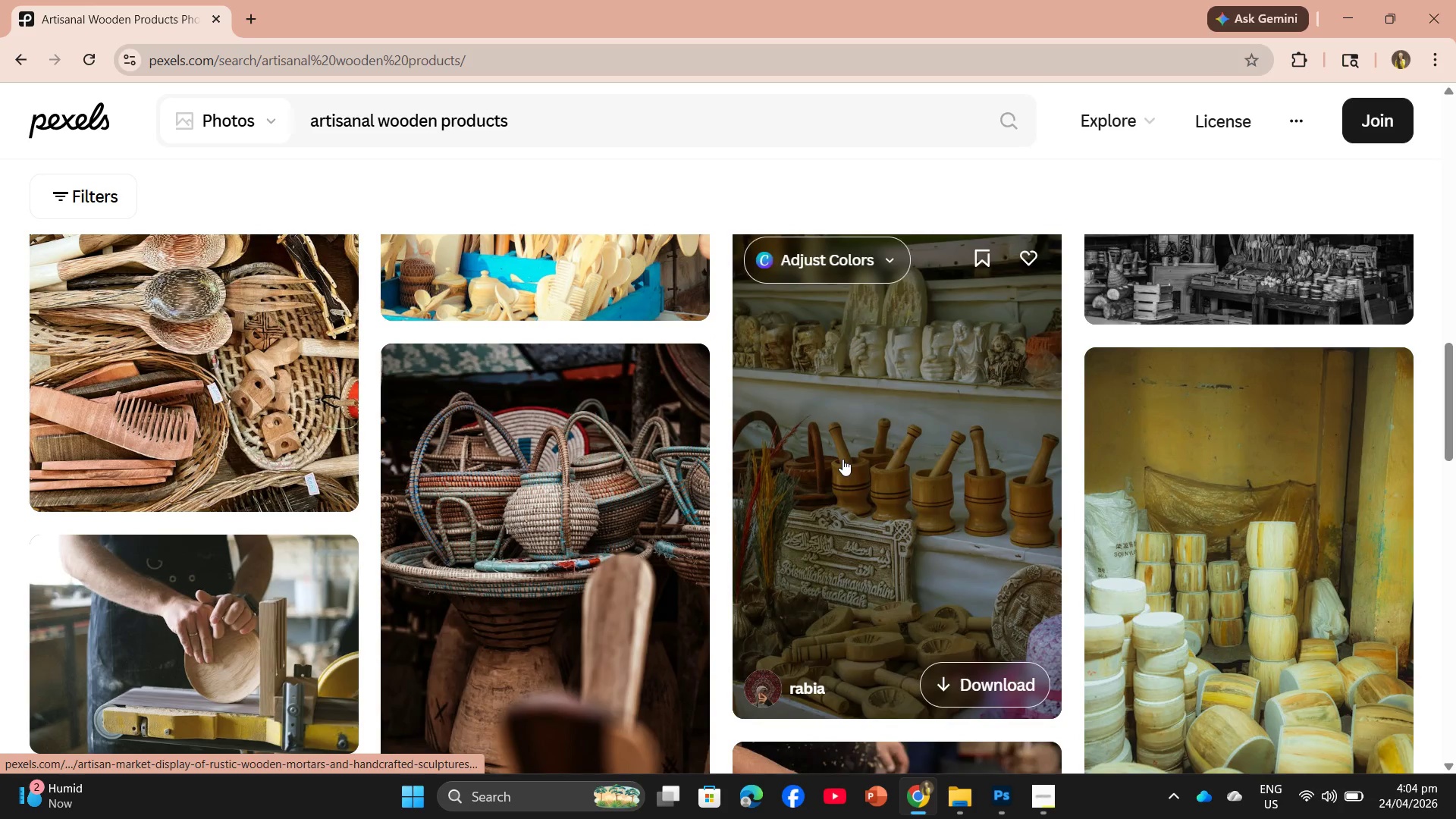 
left_click([843, 459])
 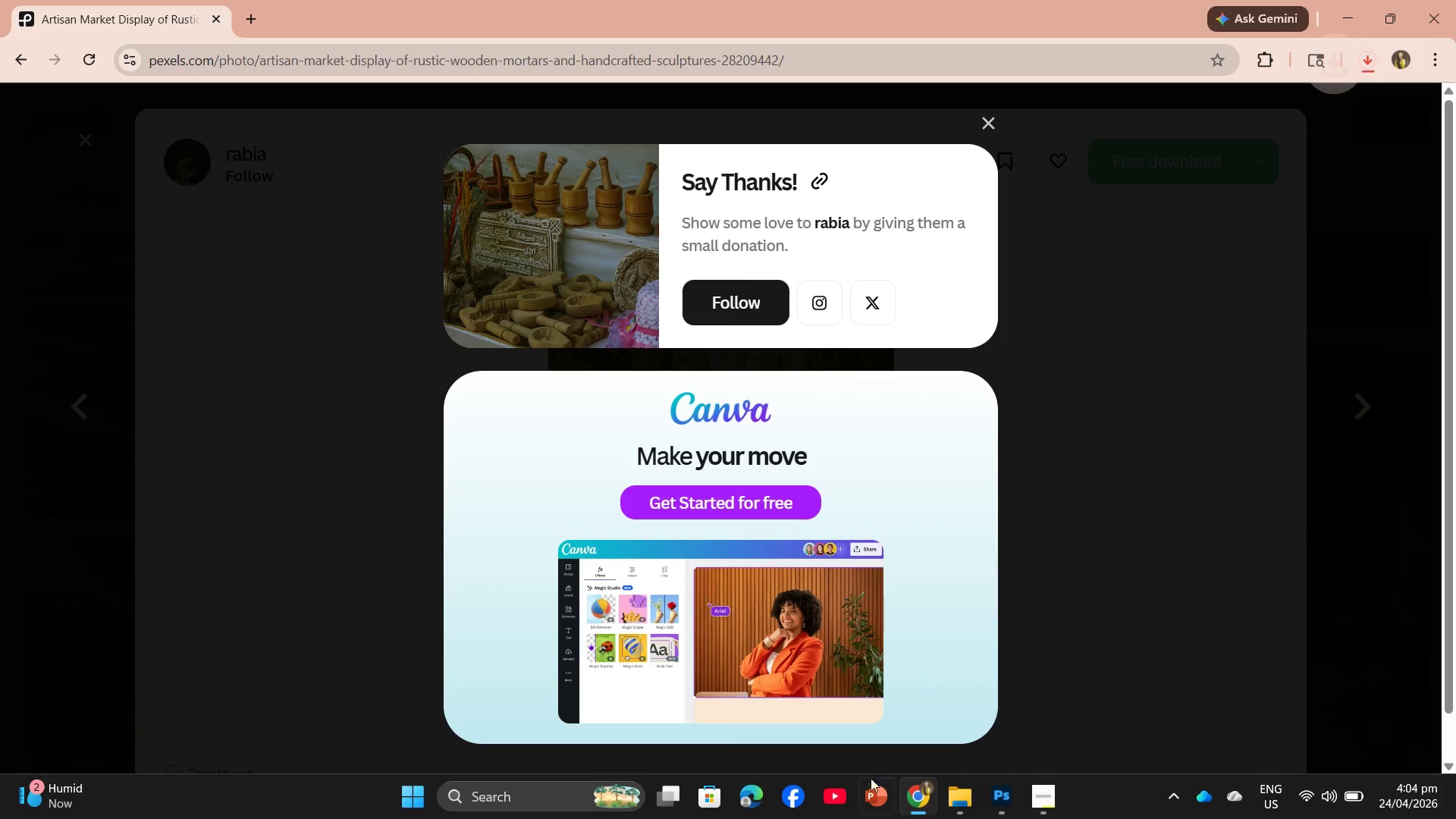 
wait(5.05)
 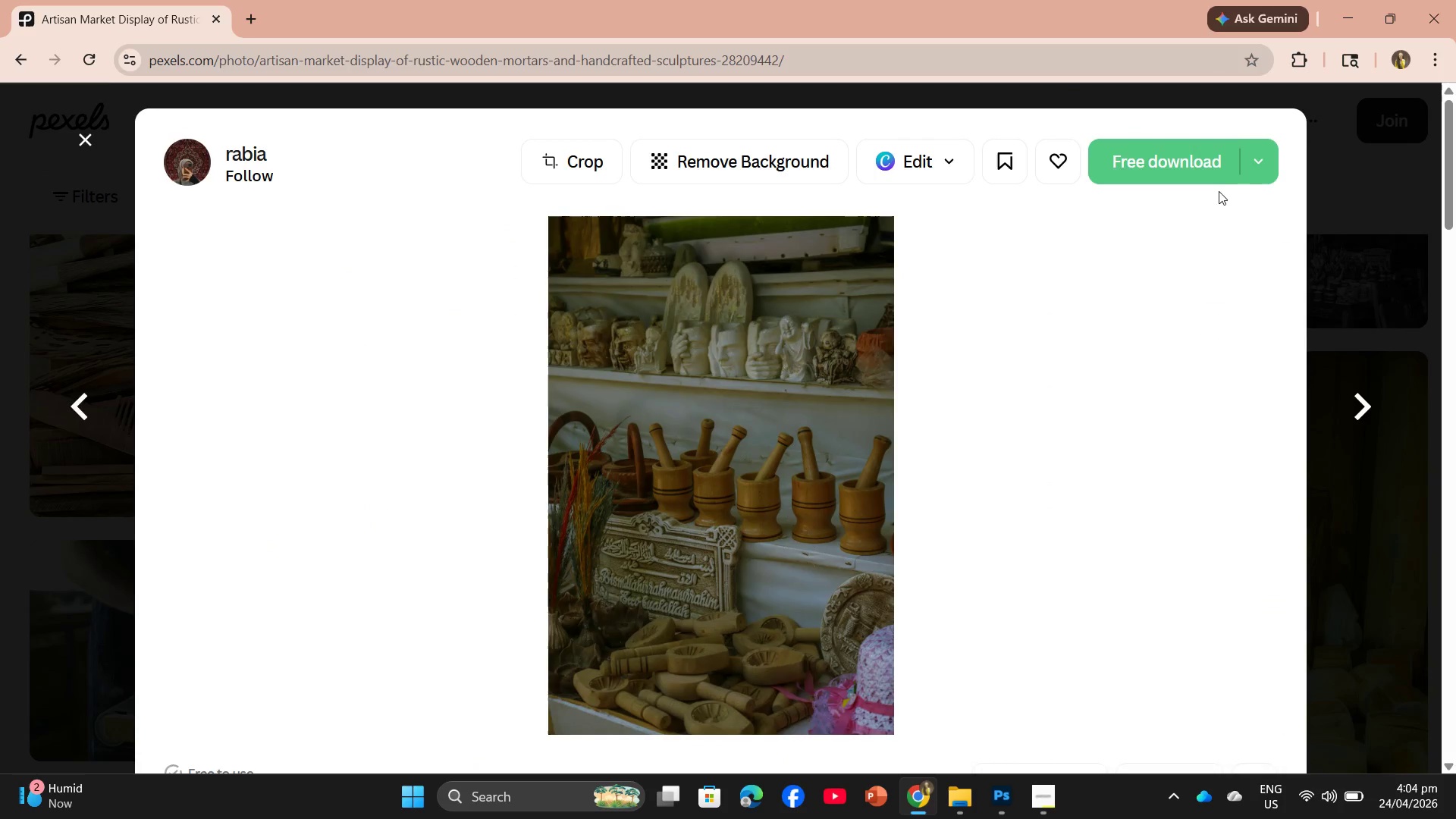 
left_click_drag(start_coordinate=[1215, 108], to_coordinate=[798, 557])
 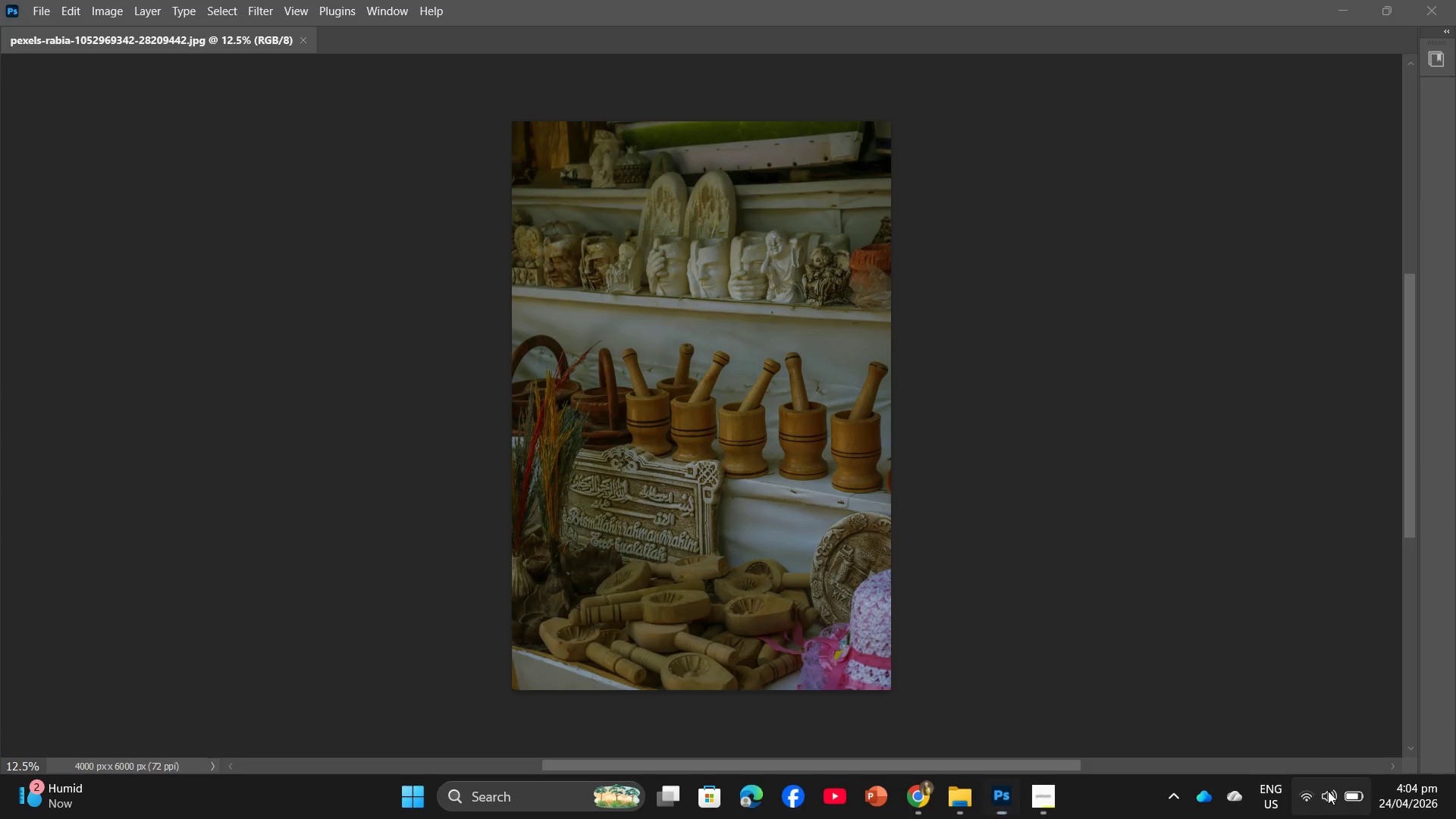 
wait(7.89)
 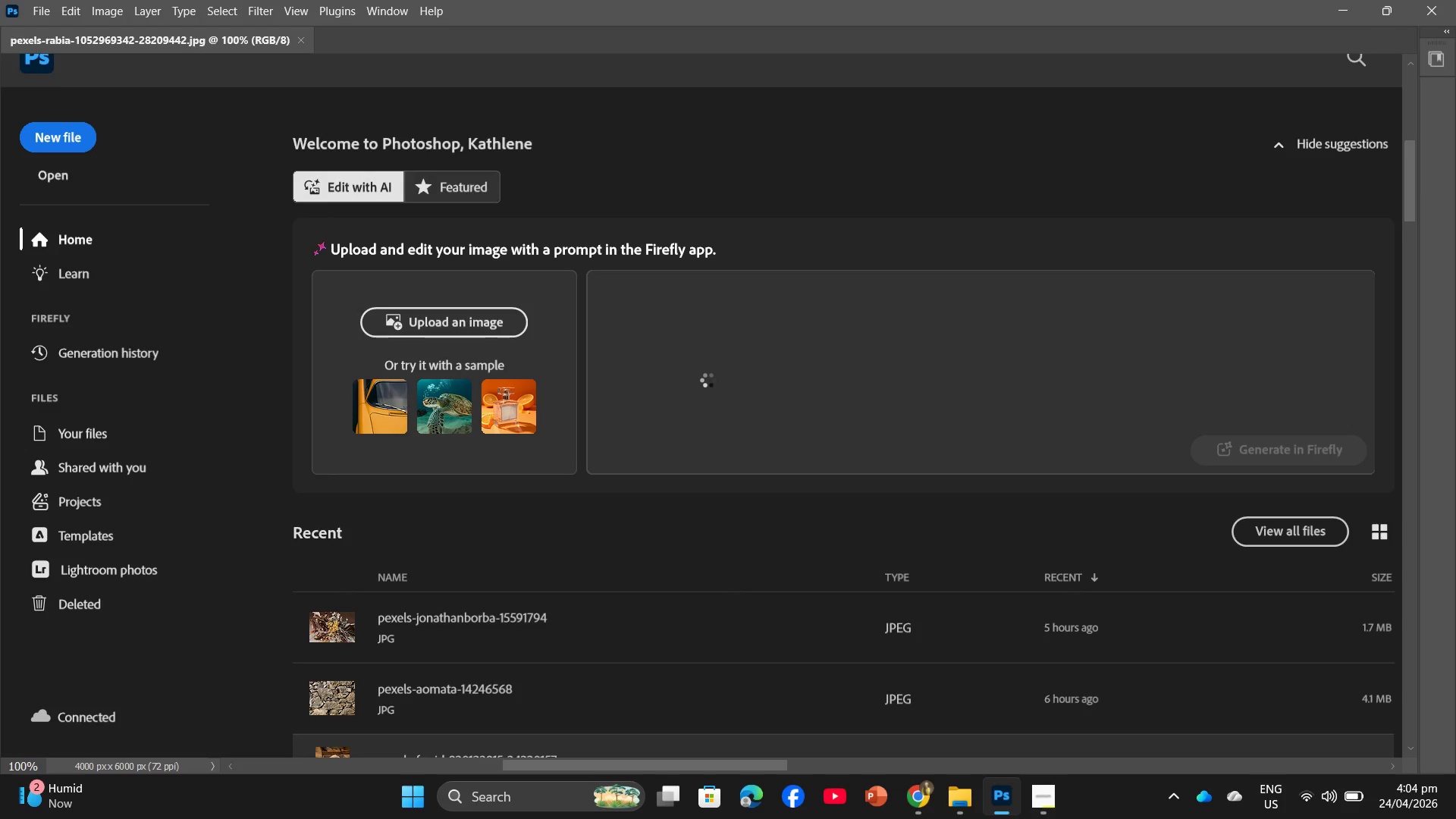 
left_click([1005, 494])
 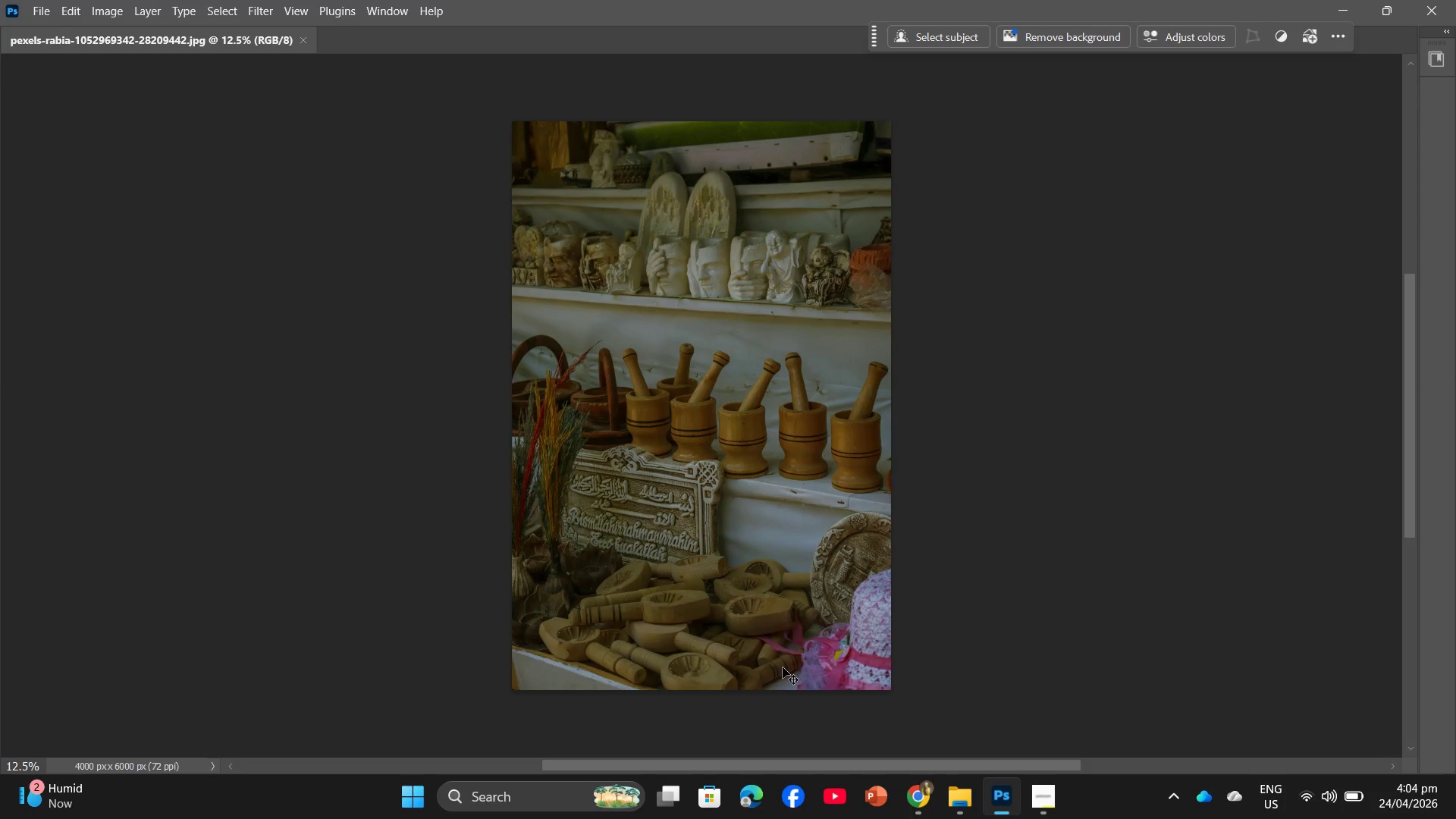 
left_click_drag(start_coordinate=[776, 770], to_coordinate=[699, 710])
 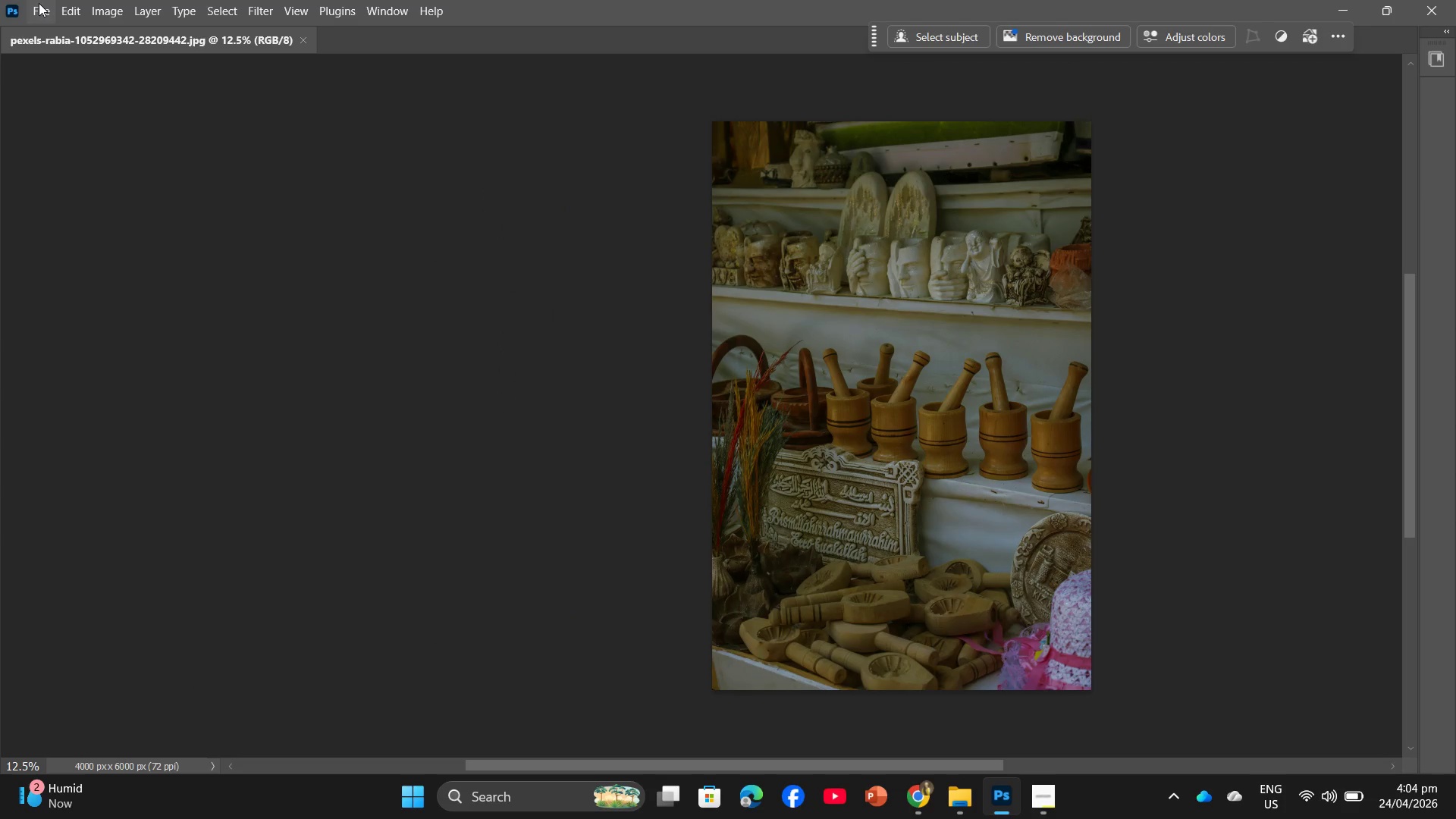 
left_click([39, 3])
 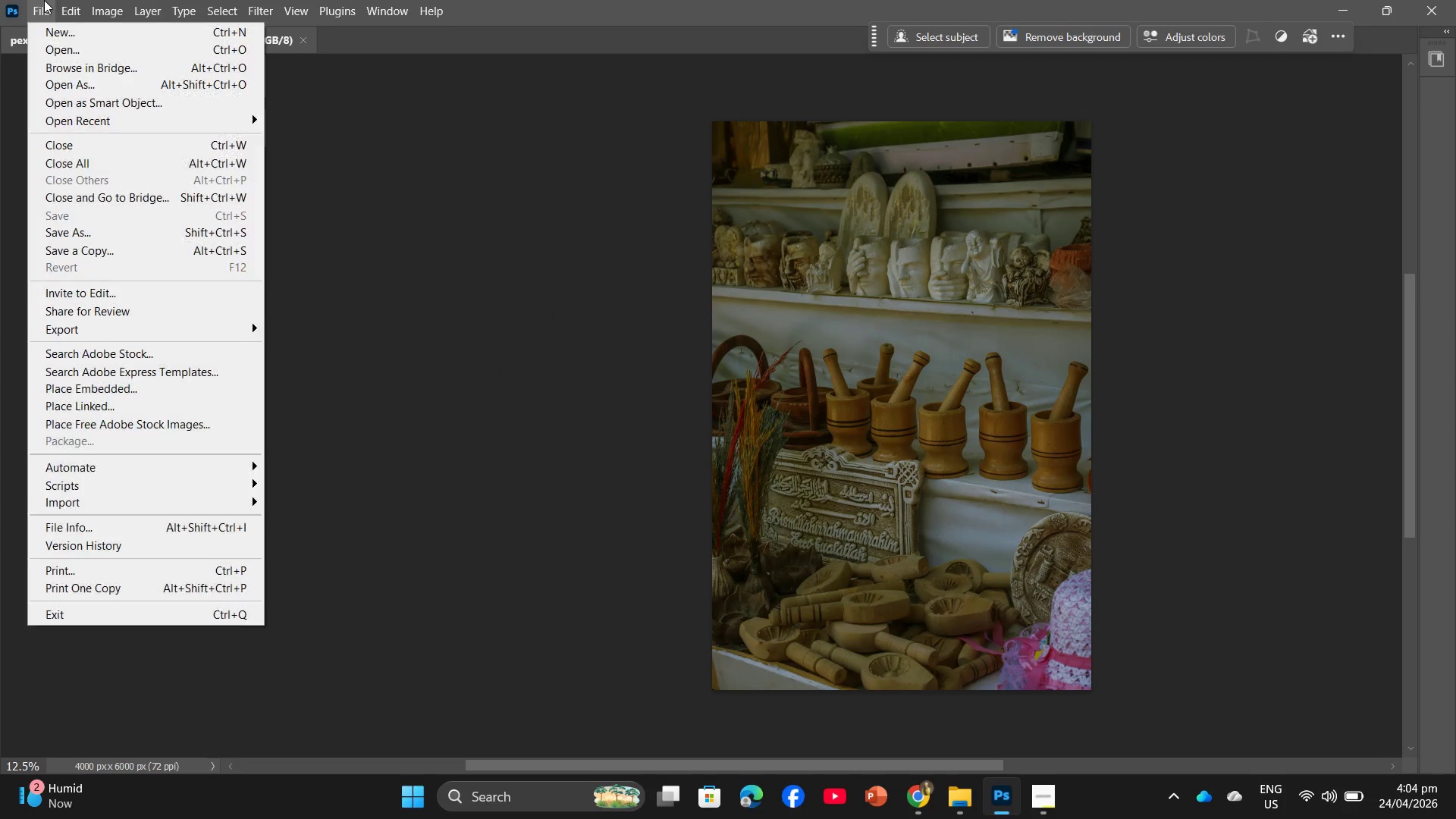 
left_click([394, 162])
 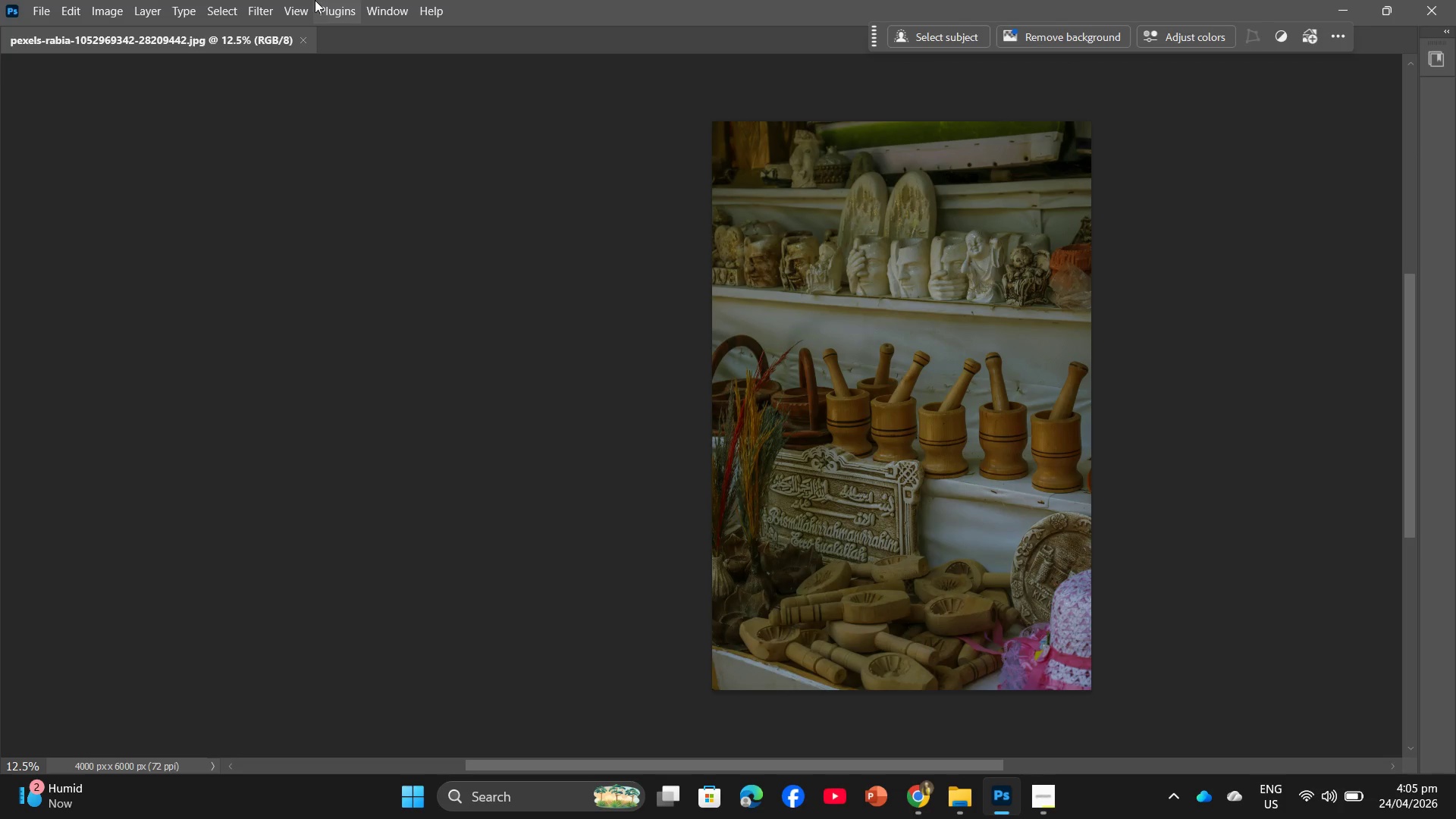 
left_click([307, 0])
 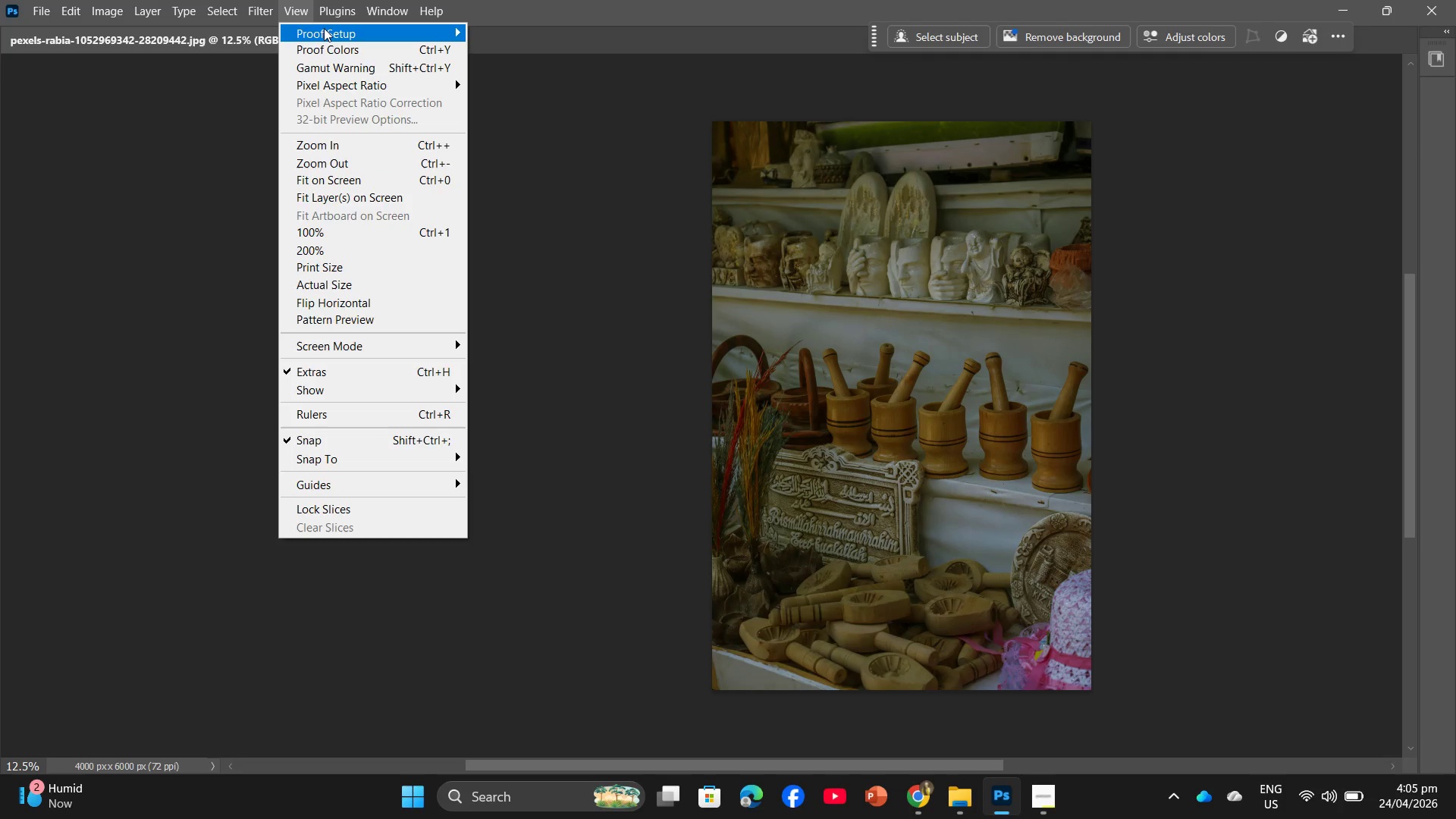 
mouse_move([370, 0])
 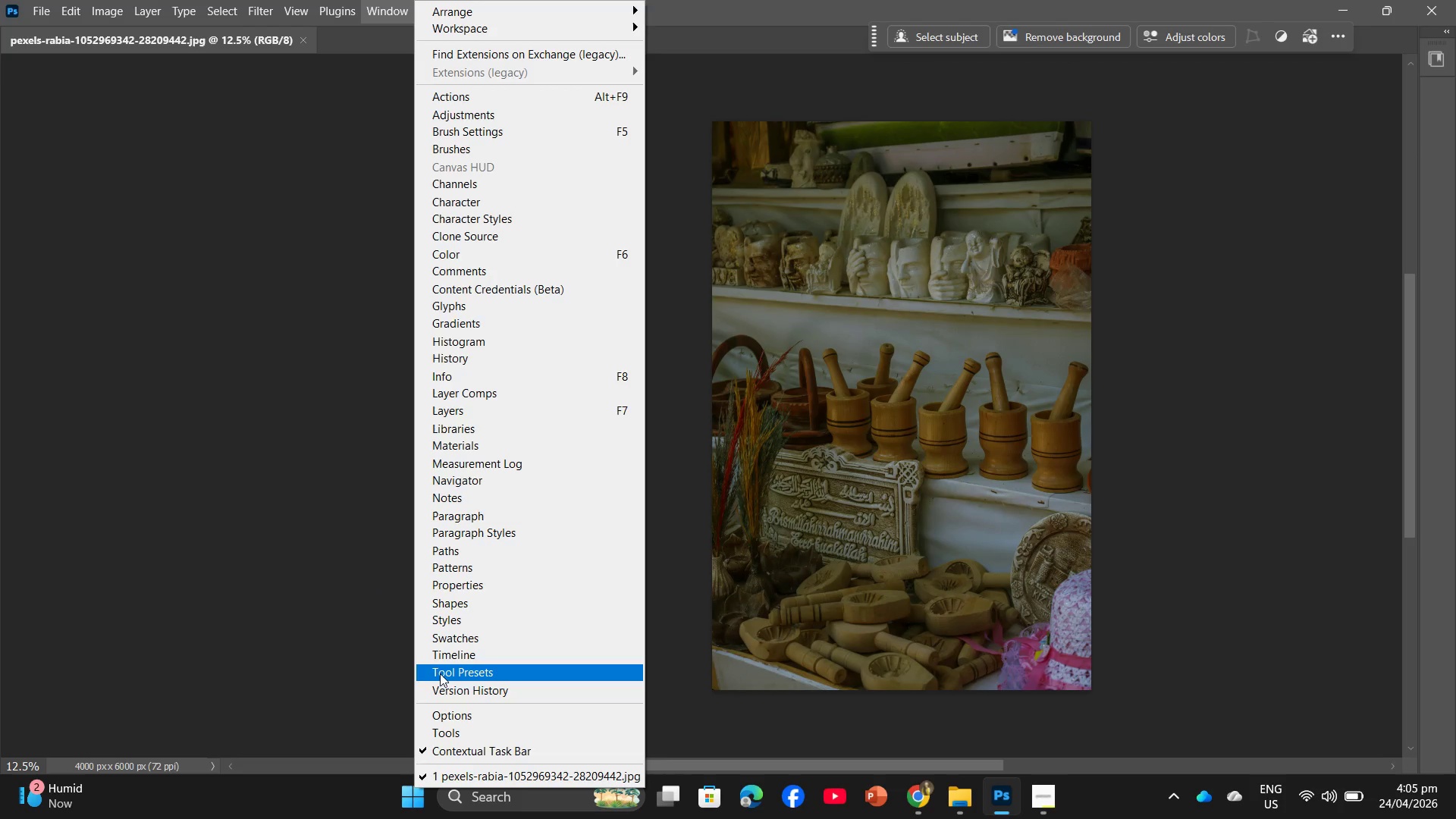 
left_click([441, 665])
 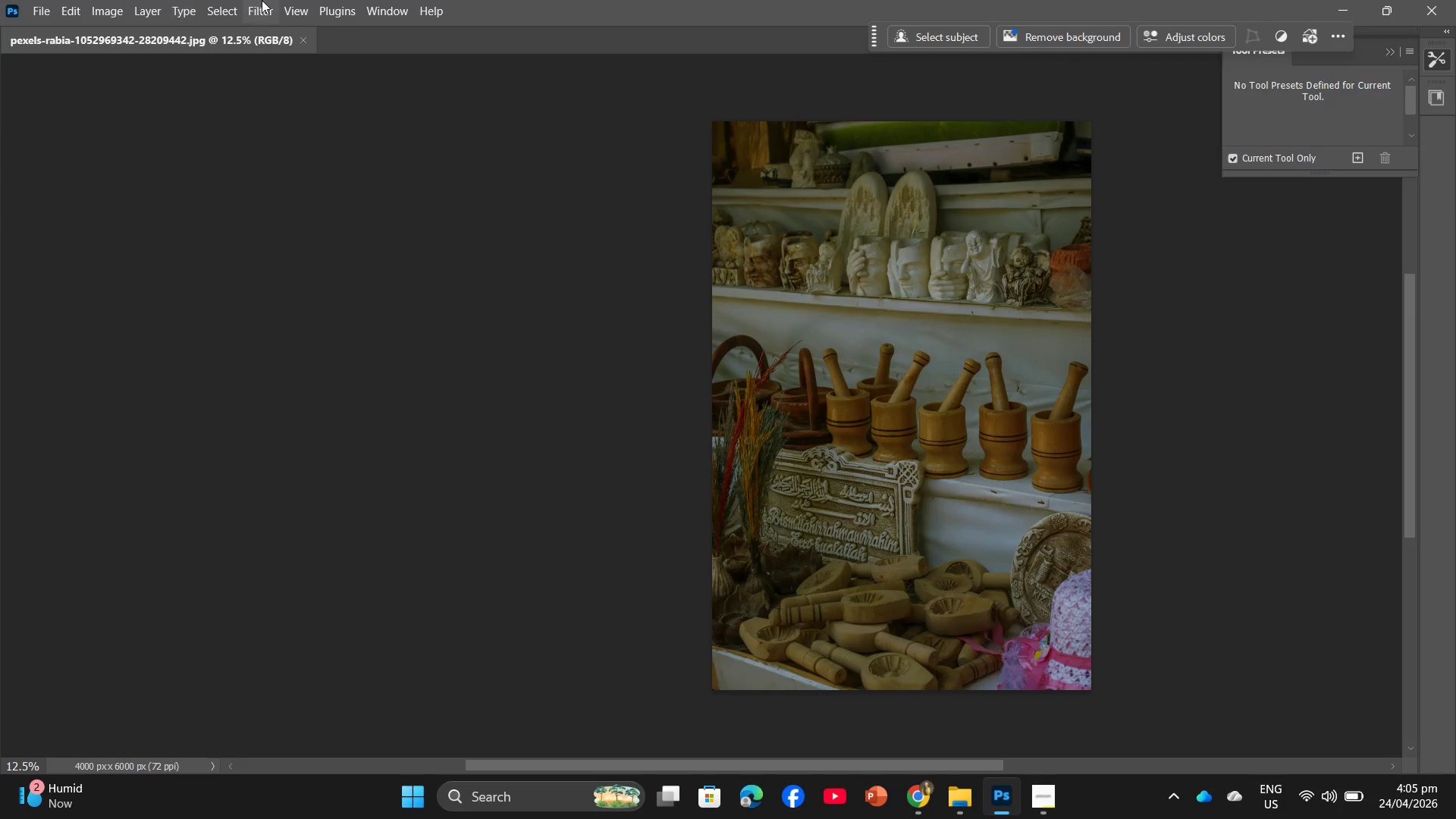 
left_click([355, 3])
 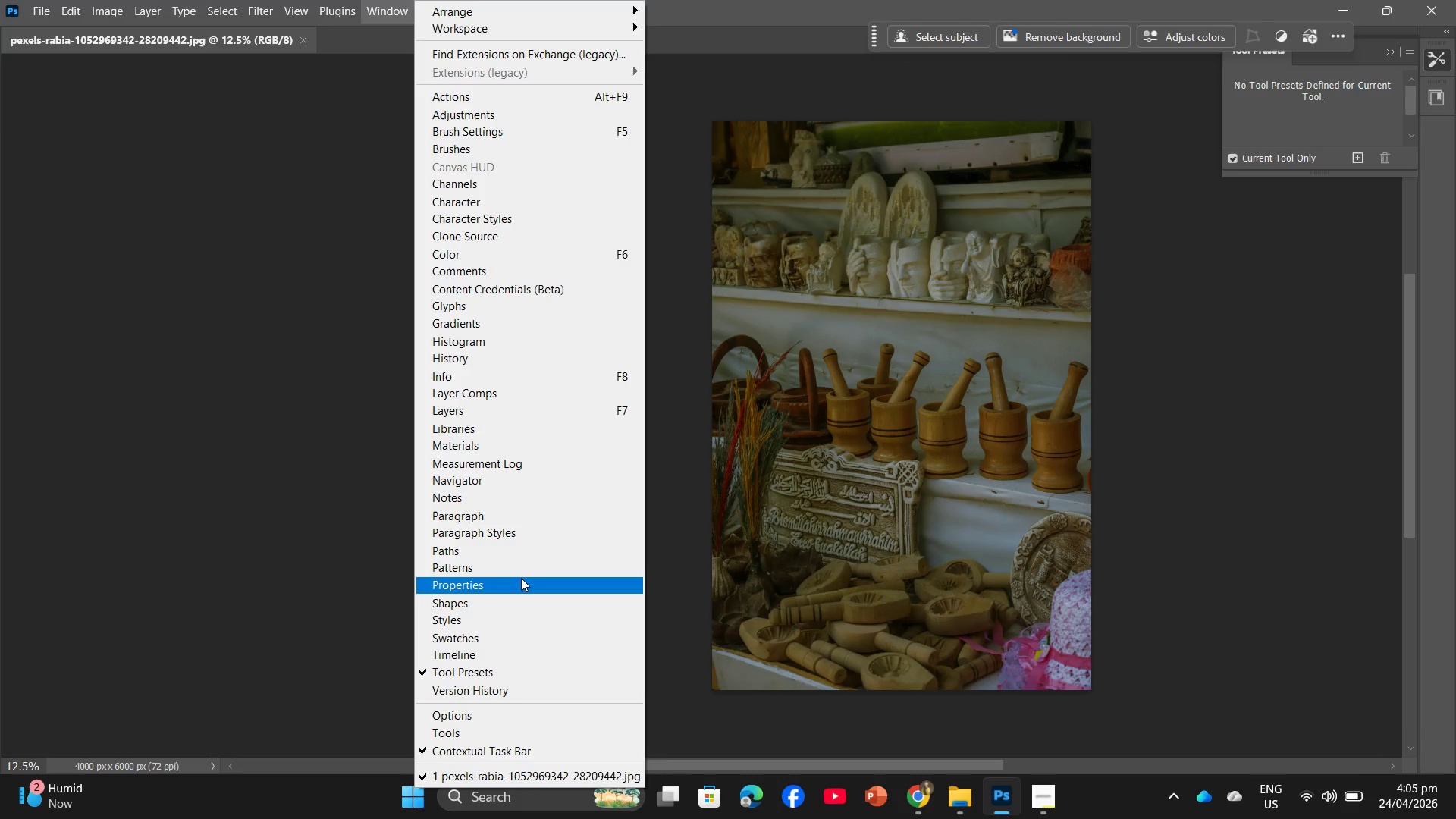 
wait(11.0)
 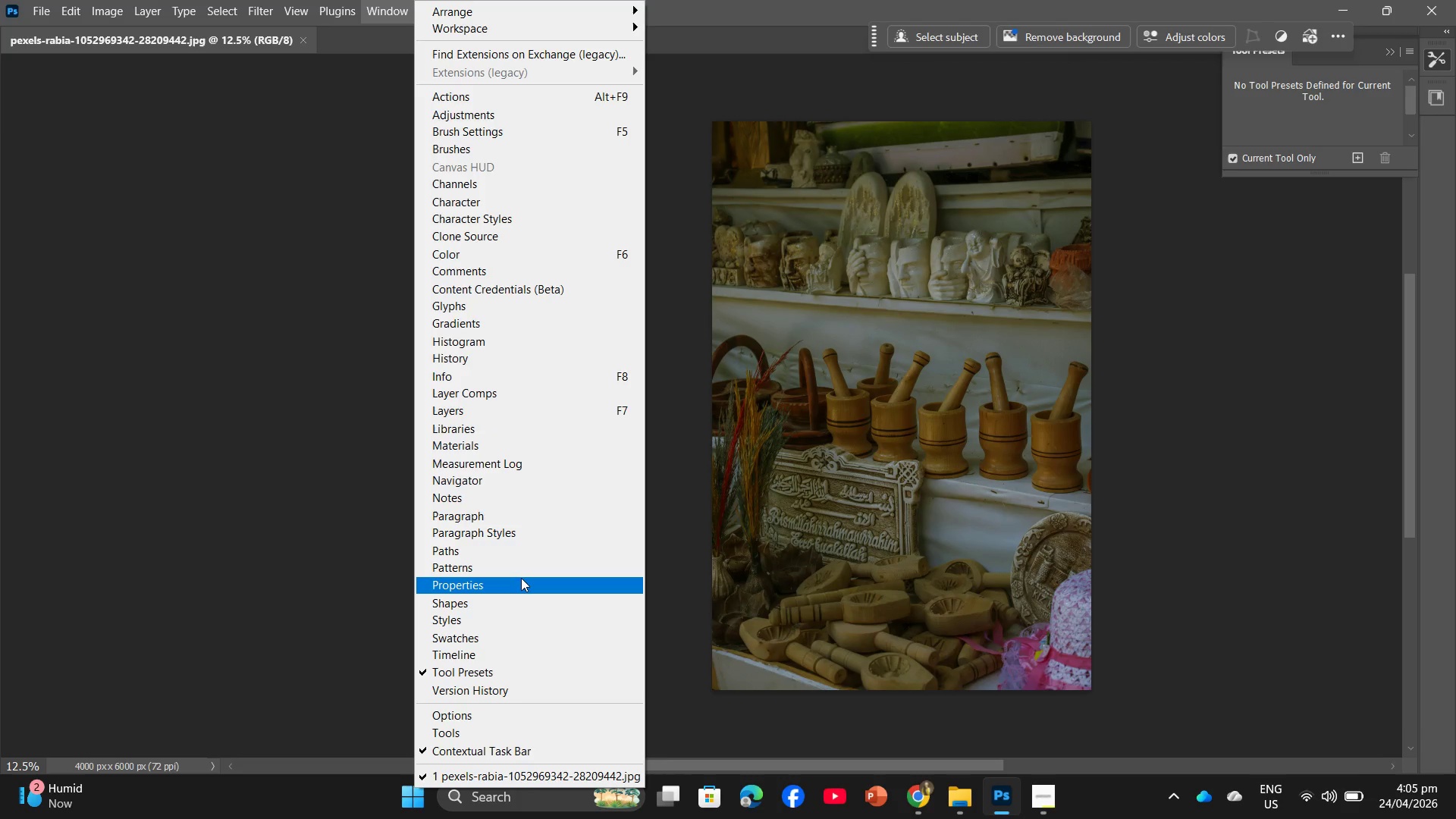 
left_click([513, 589])
 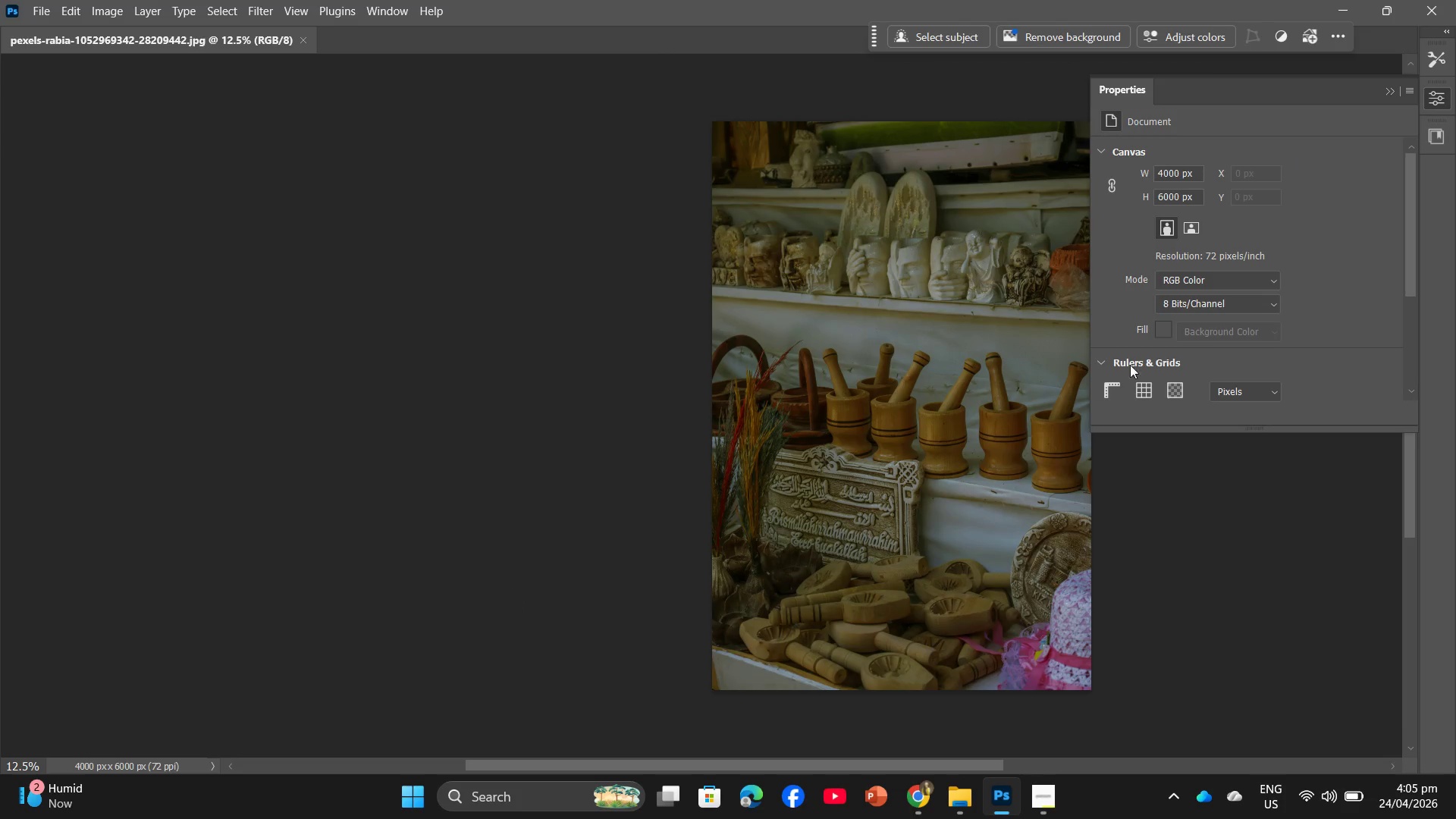 
left_click([1455, 0])